 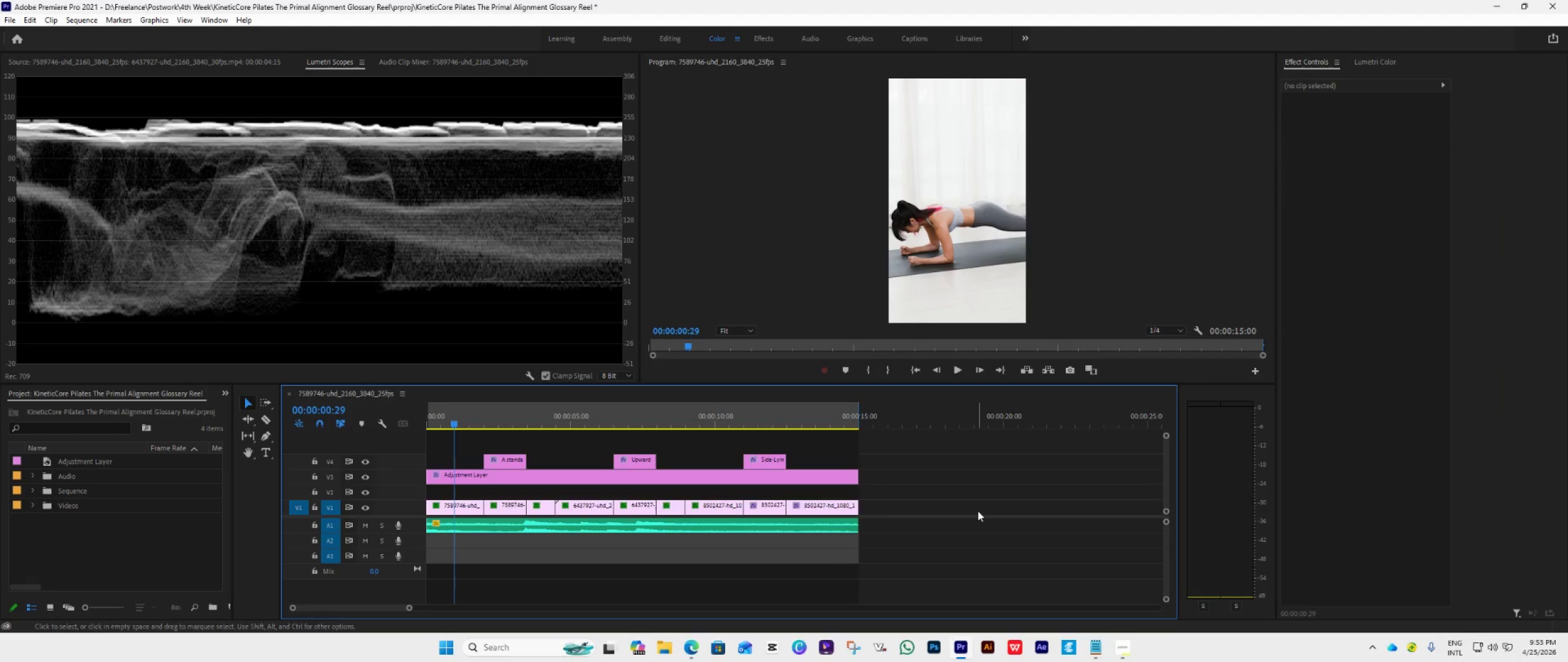 
key(Control+S)
 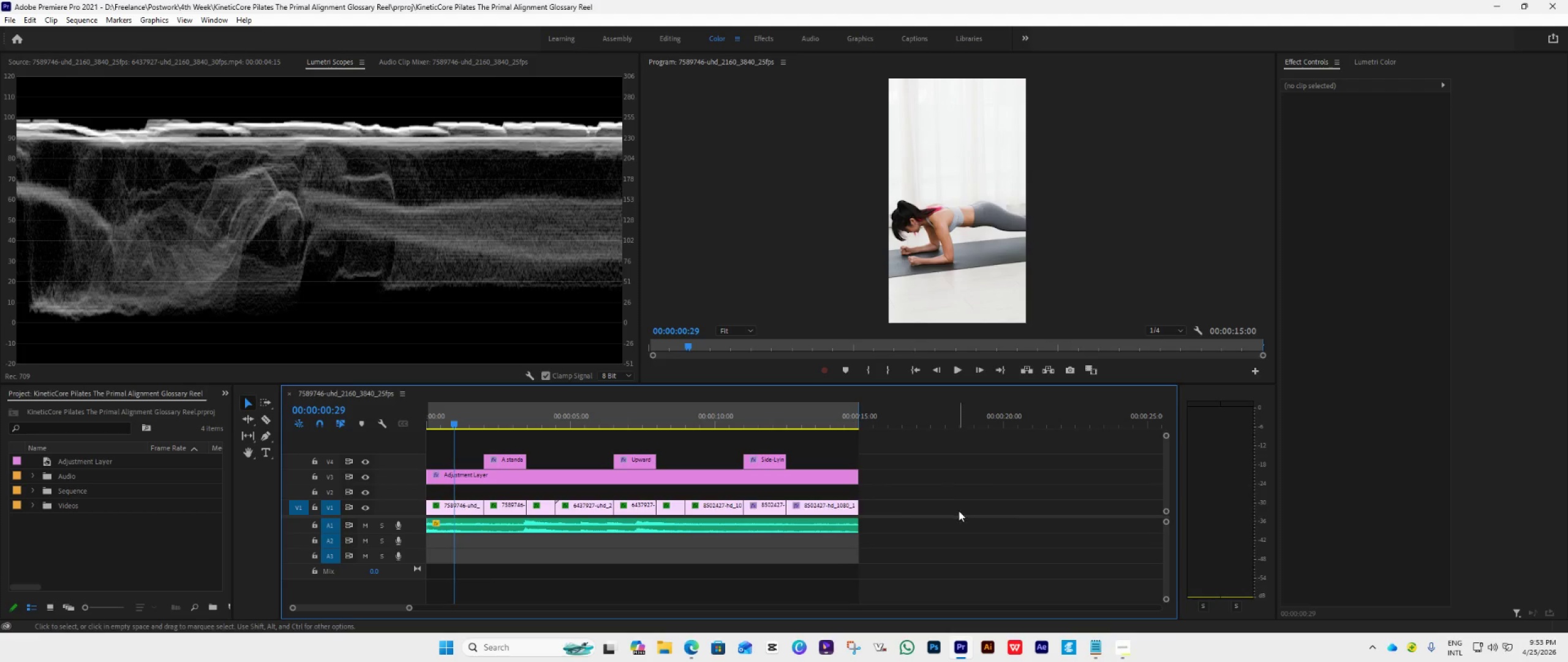 
key(Control+M)
 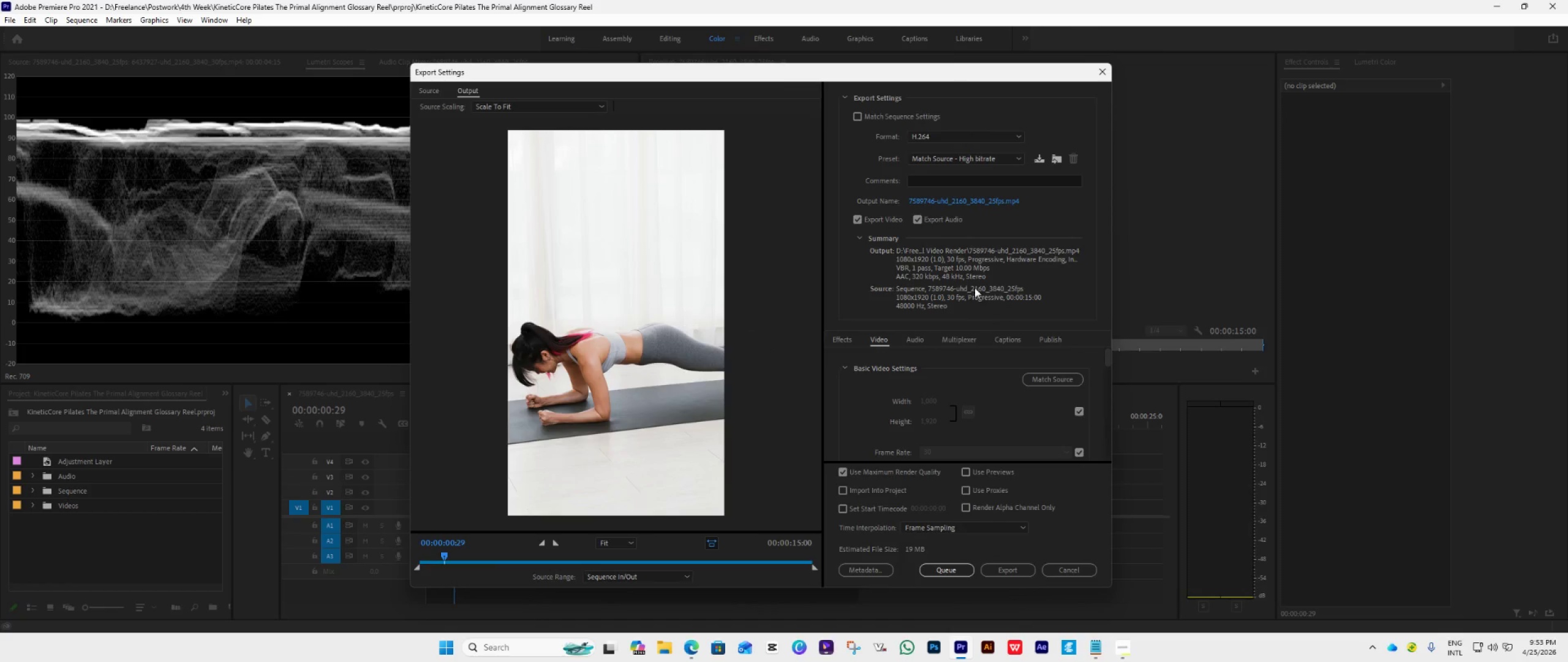 
left_click([976, 205])
 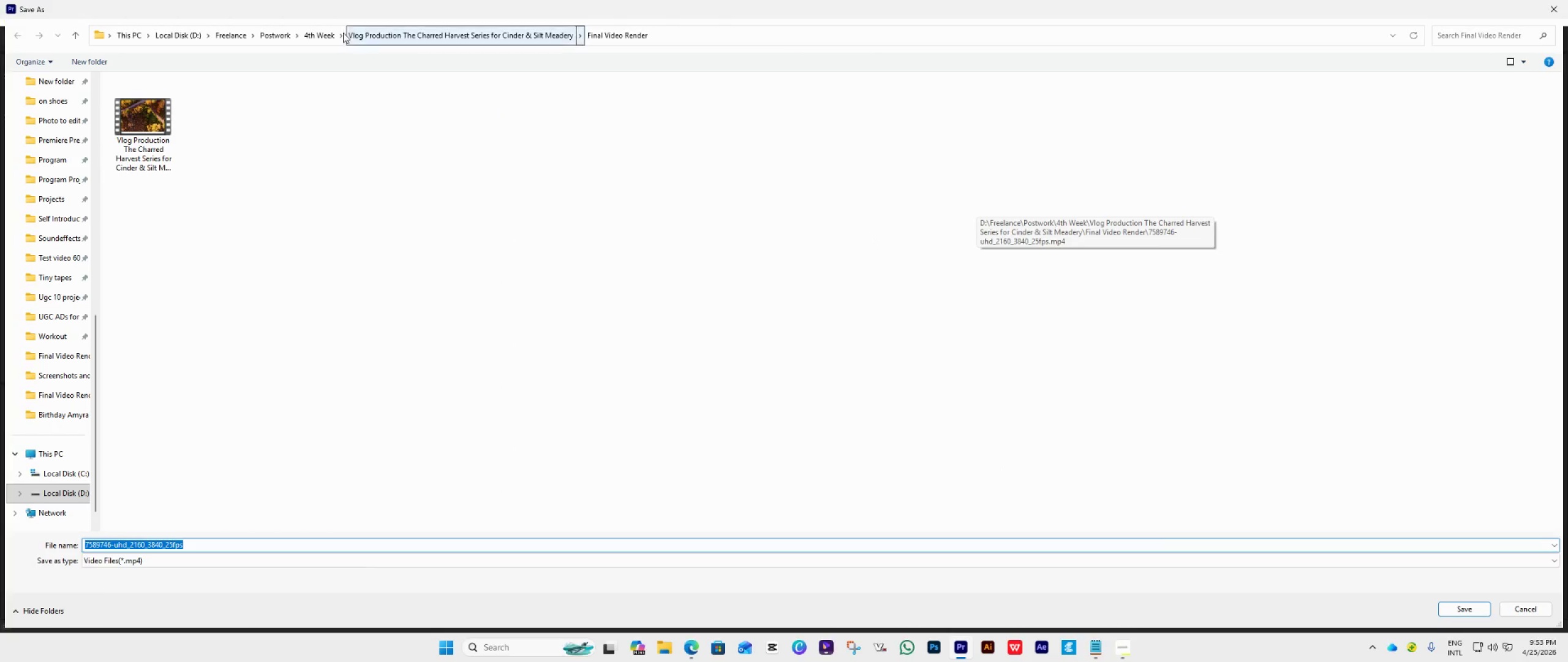 
left_click([313, 34])
 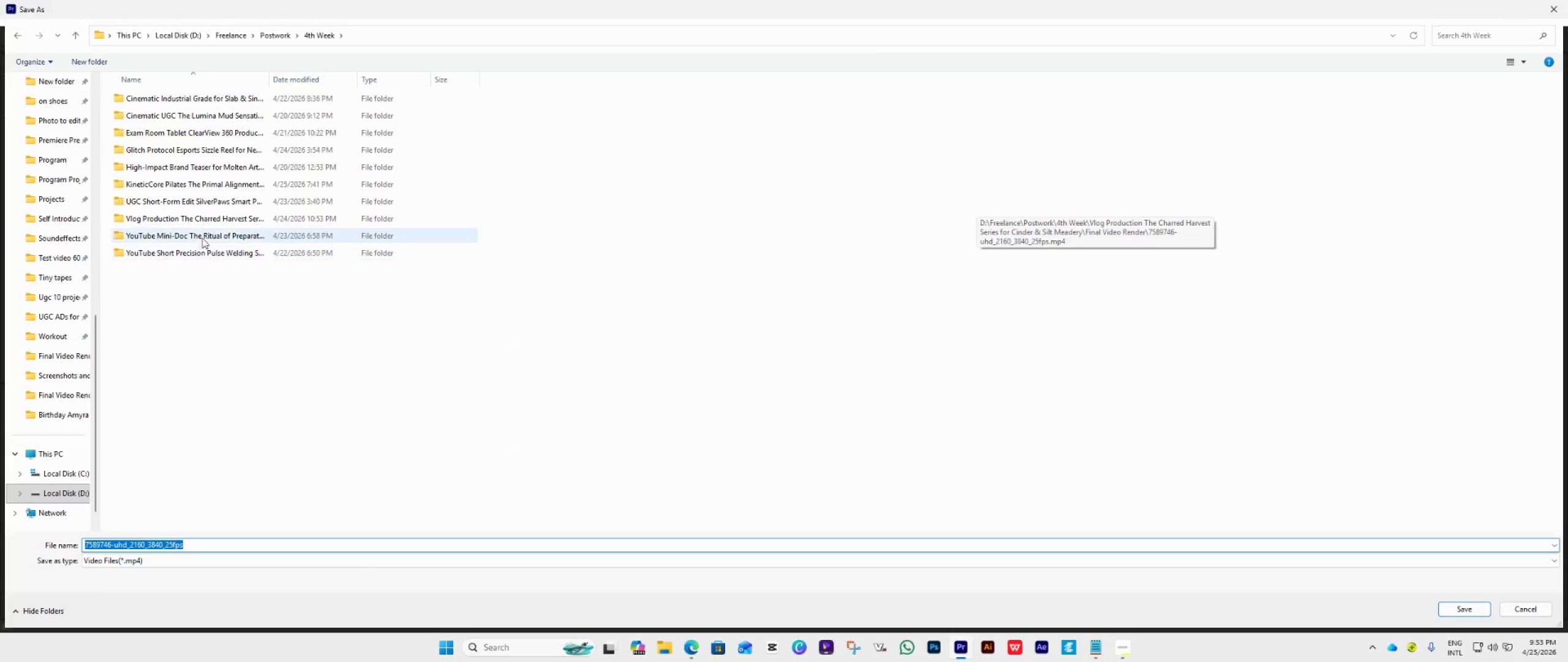 
mouse_move([190, 203])
 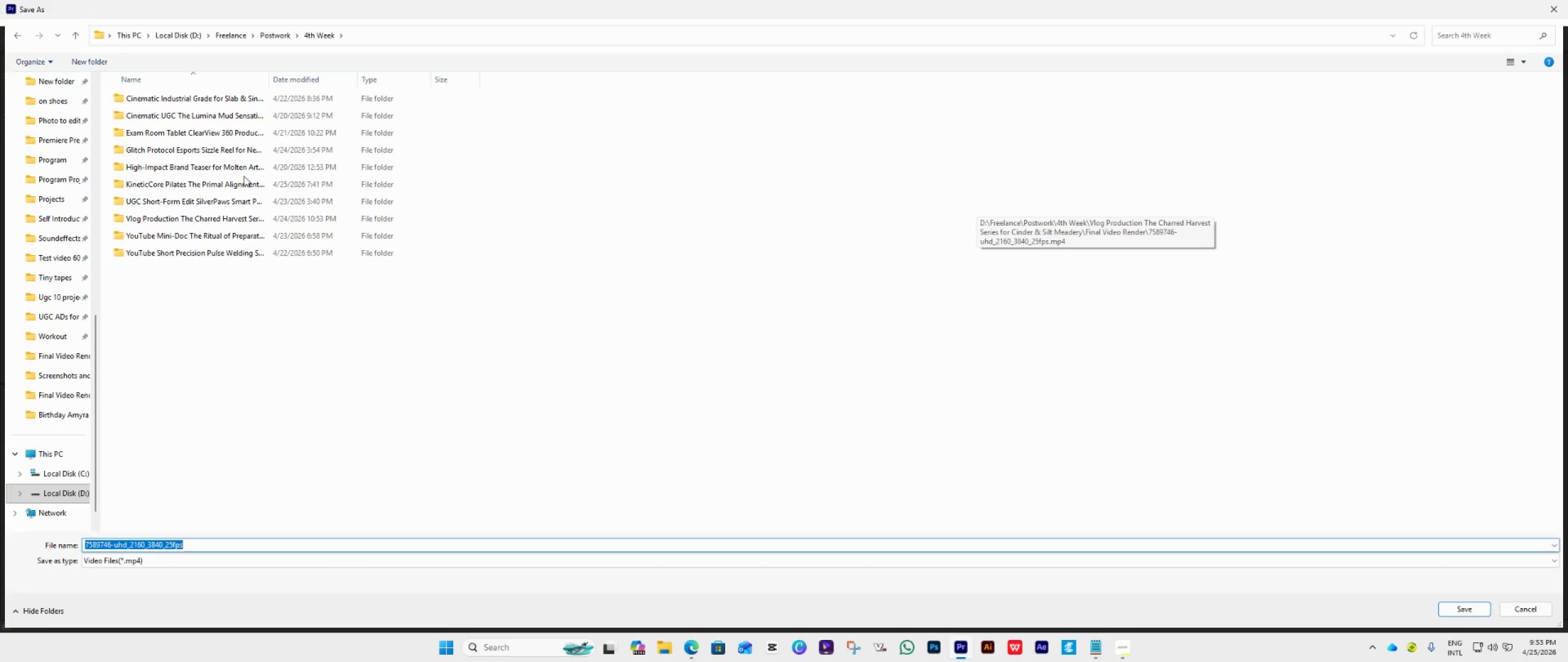 
double_click([217, 183])
 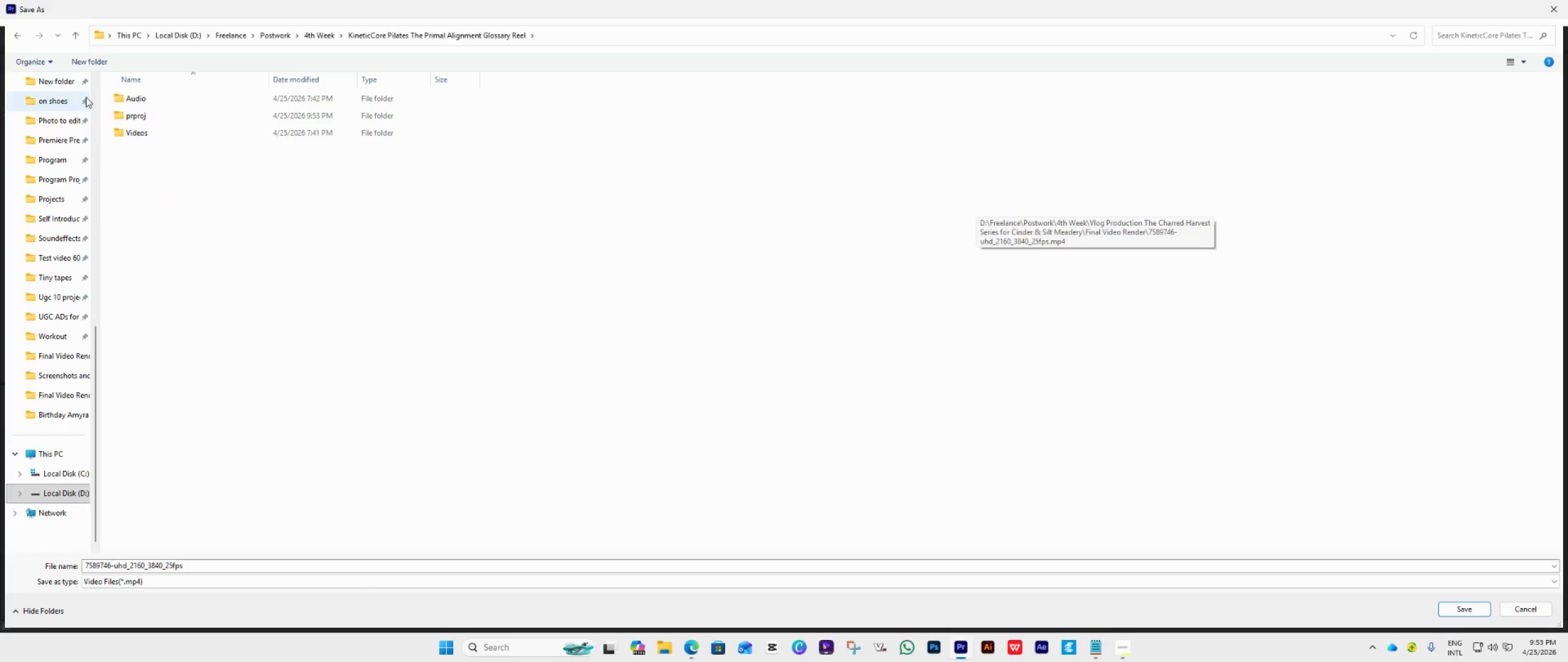 
left_click([94, 66])
 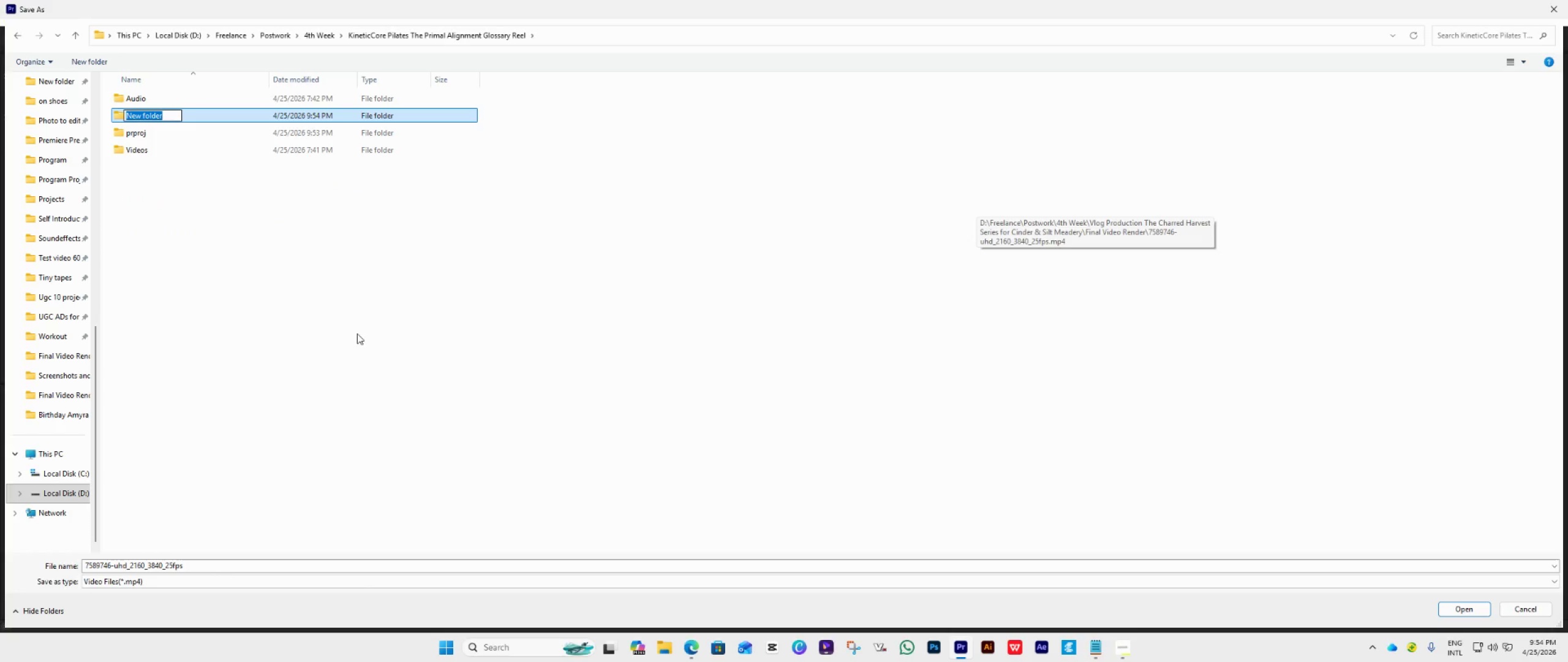 
type(Final Video Render)
 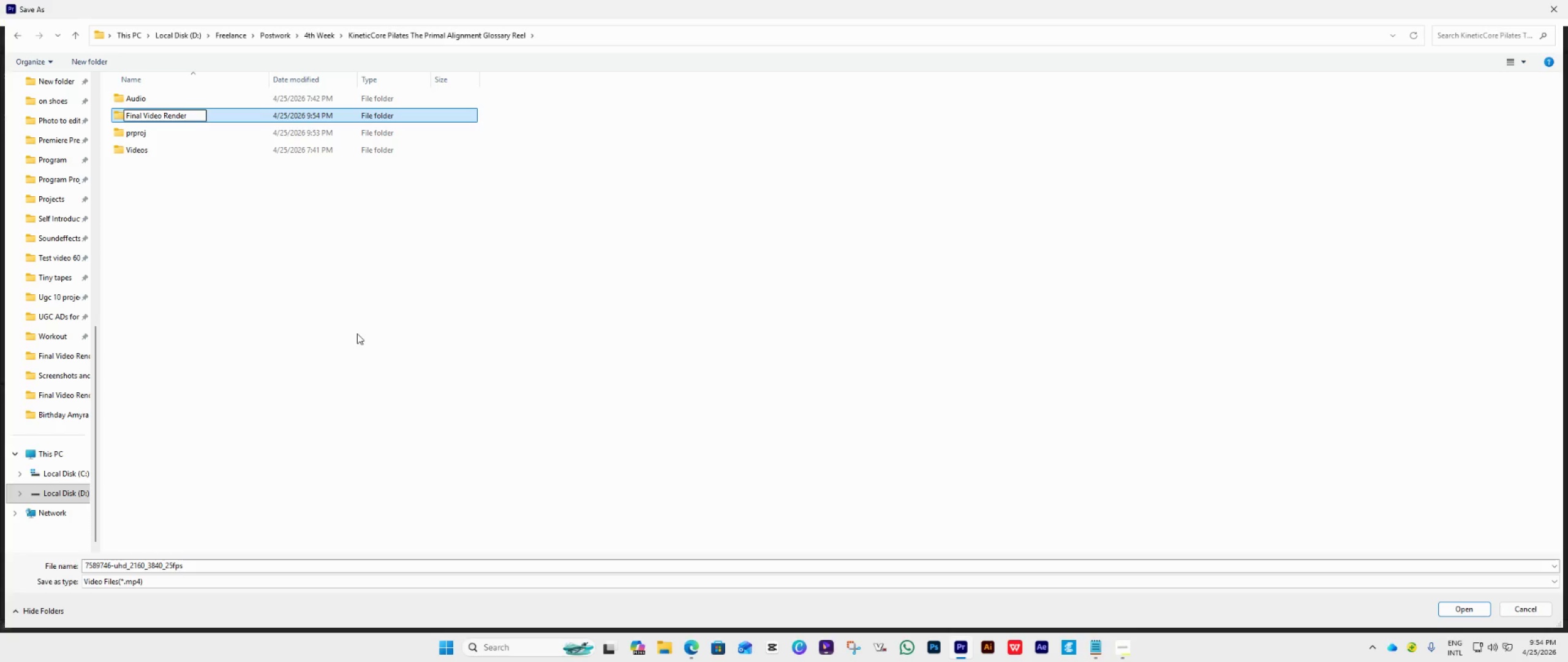 
key(Enter)
 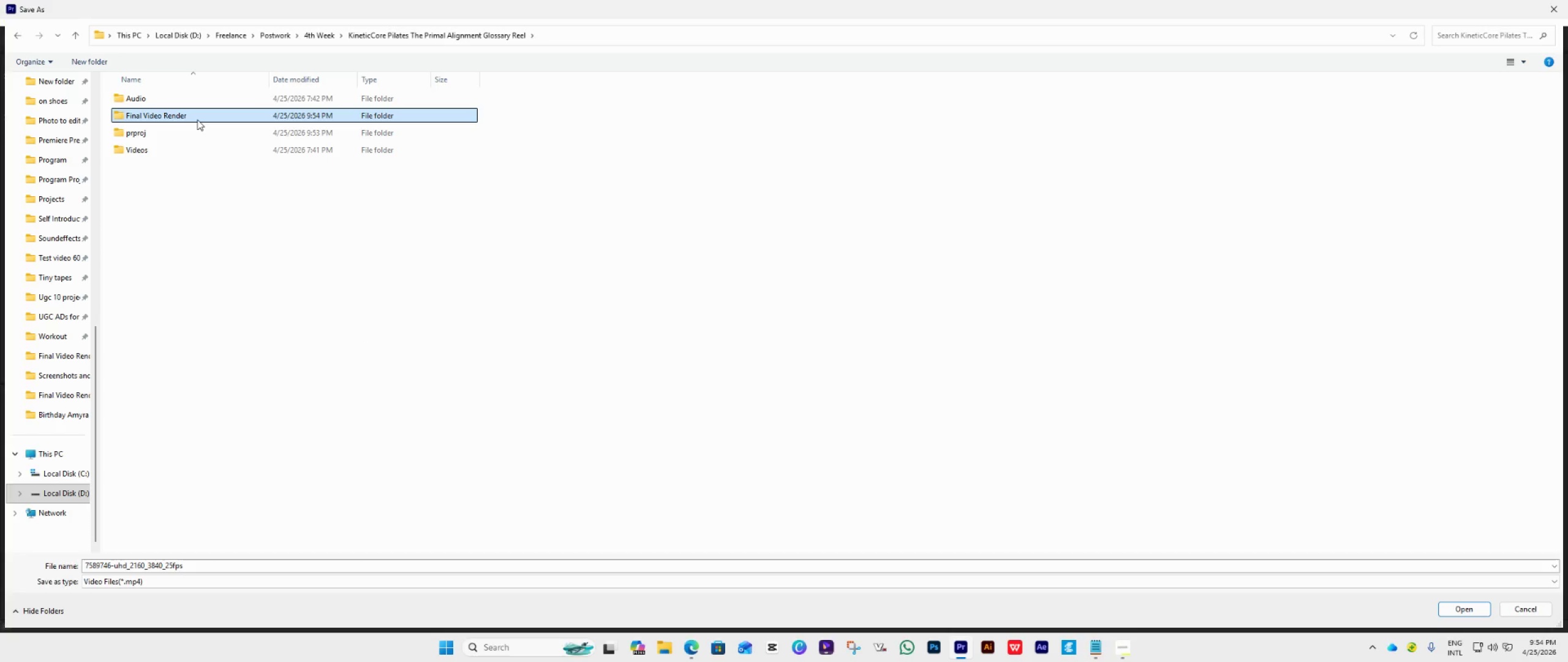 
double_click([197, 120])
 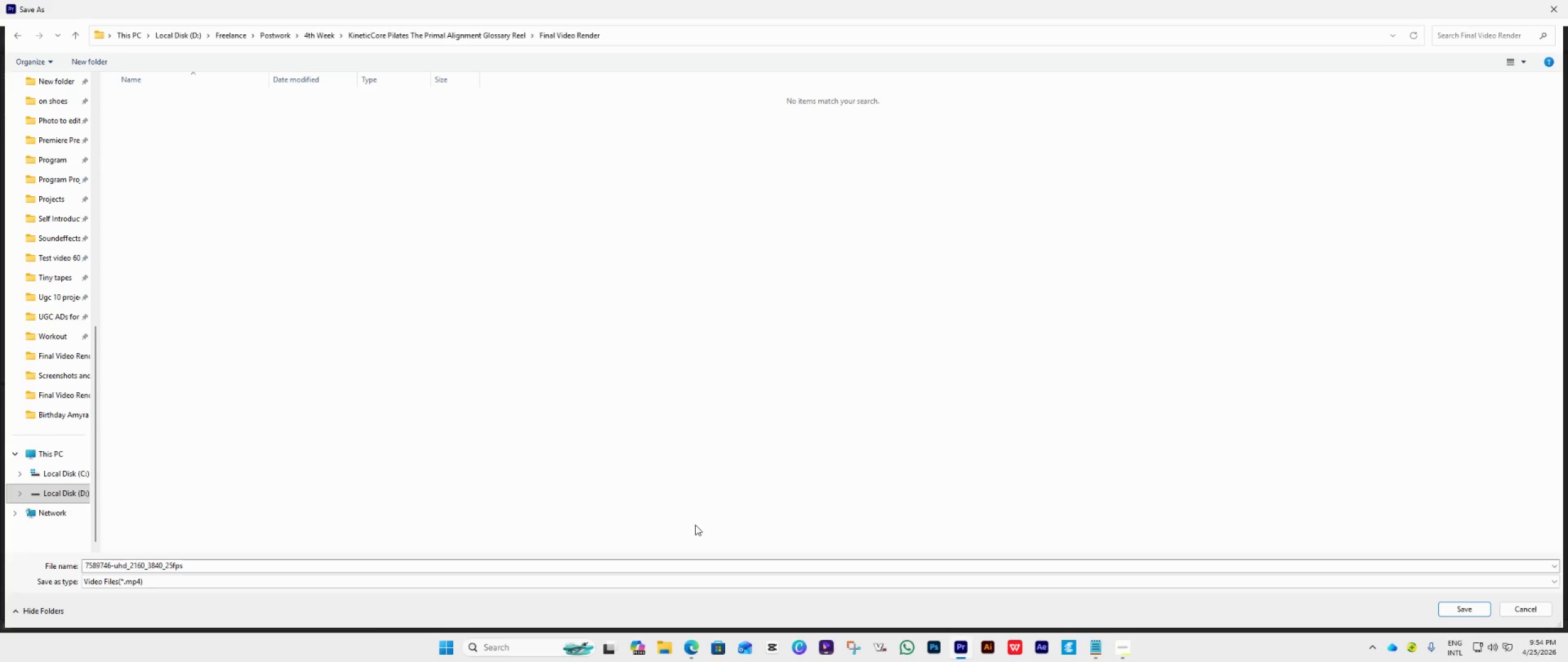 
mouse_move([1122, 628])